 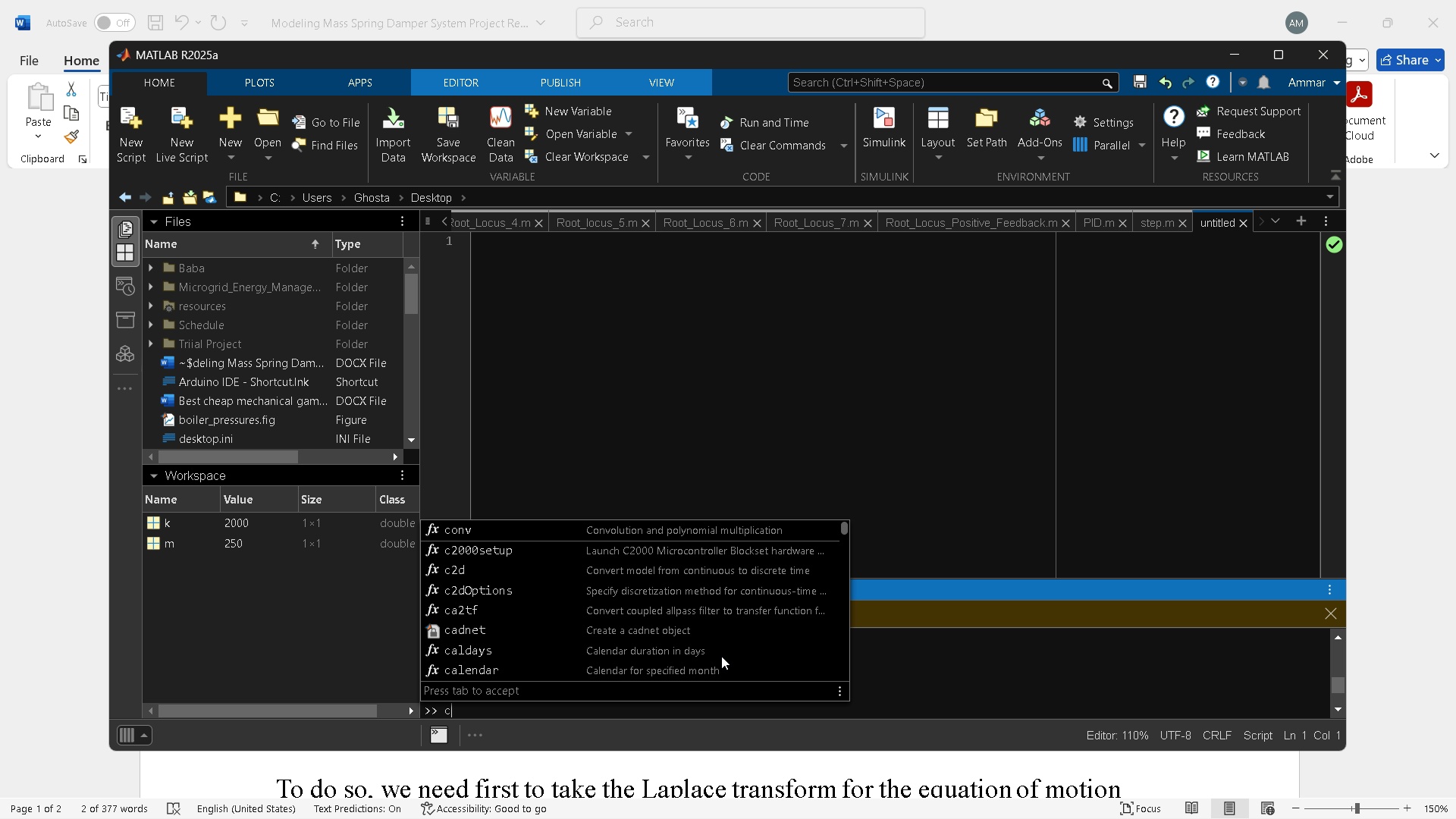 
key(Equal)
 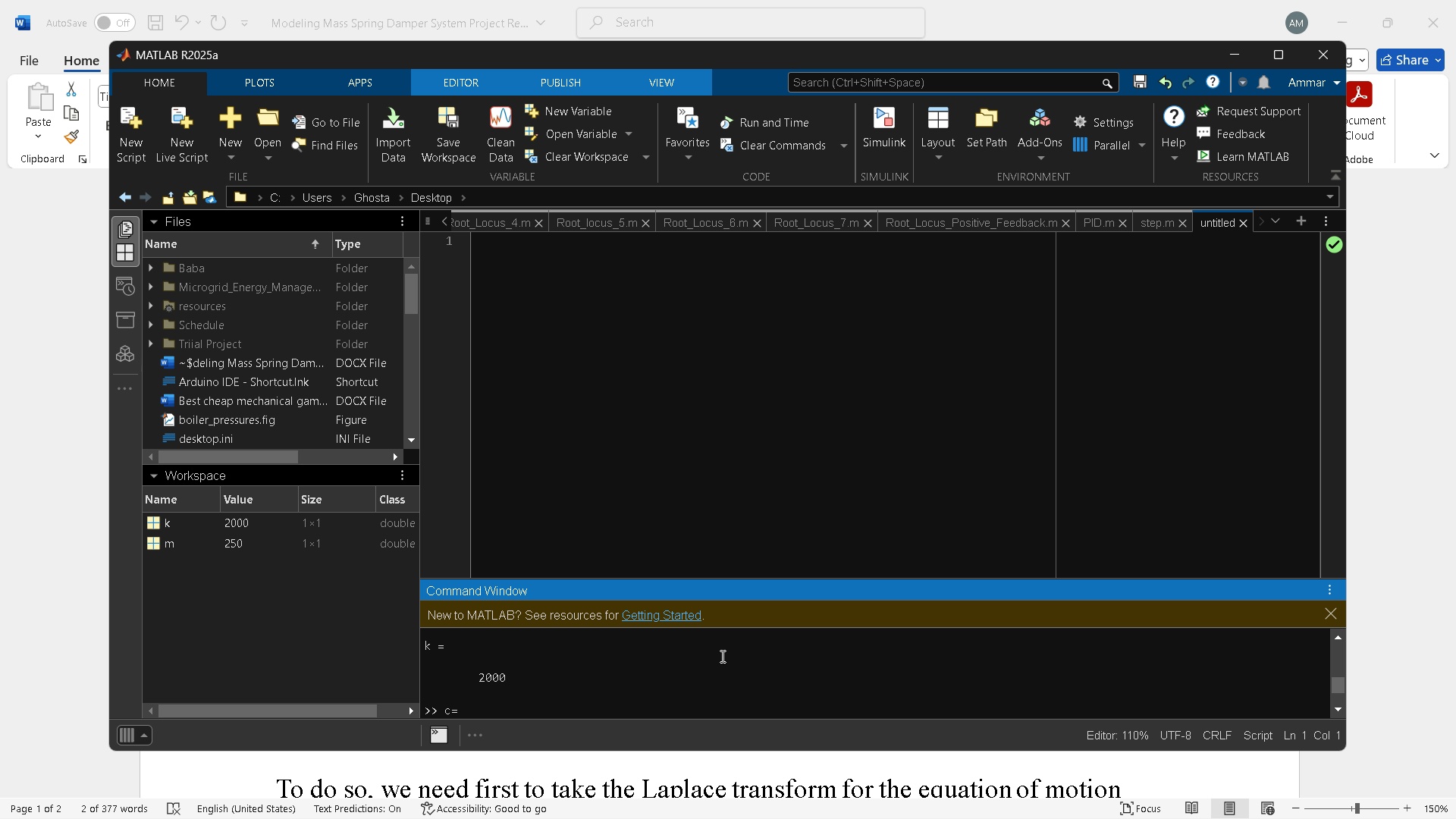 
key(Numpad2)
 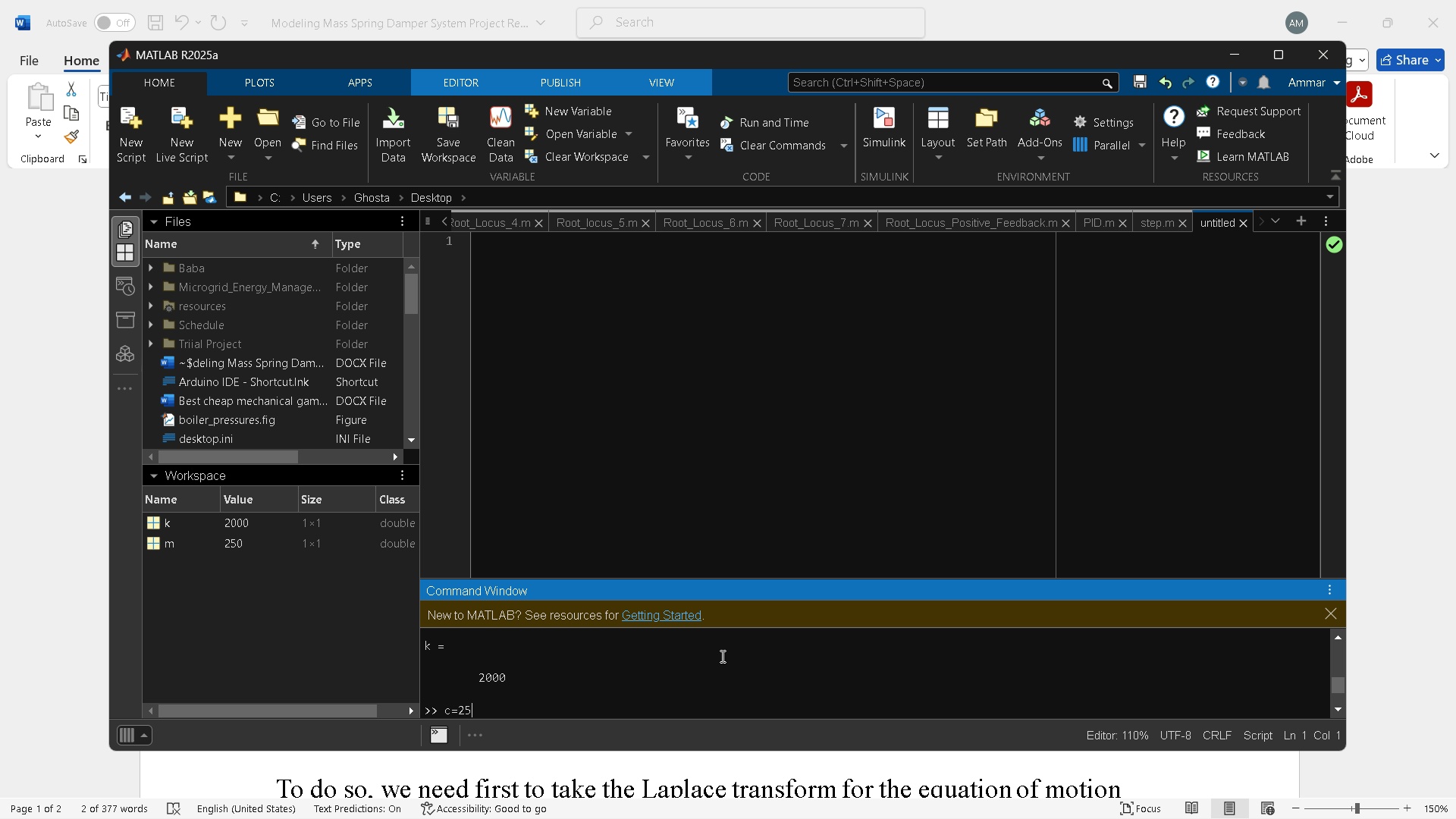 
key(Numpad5)
 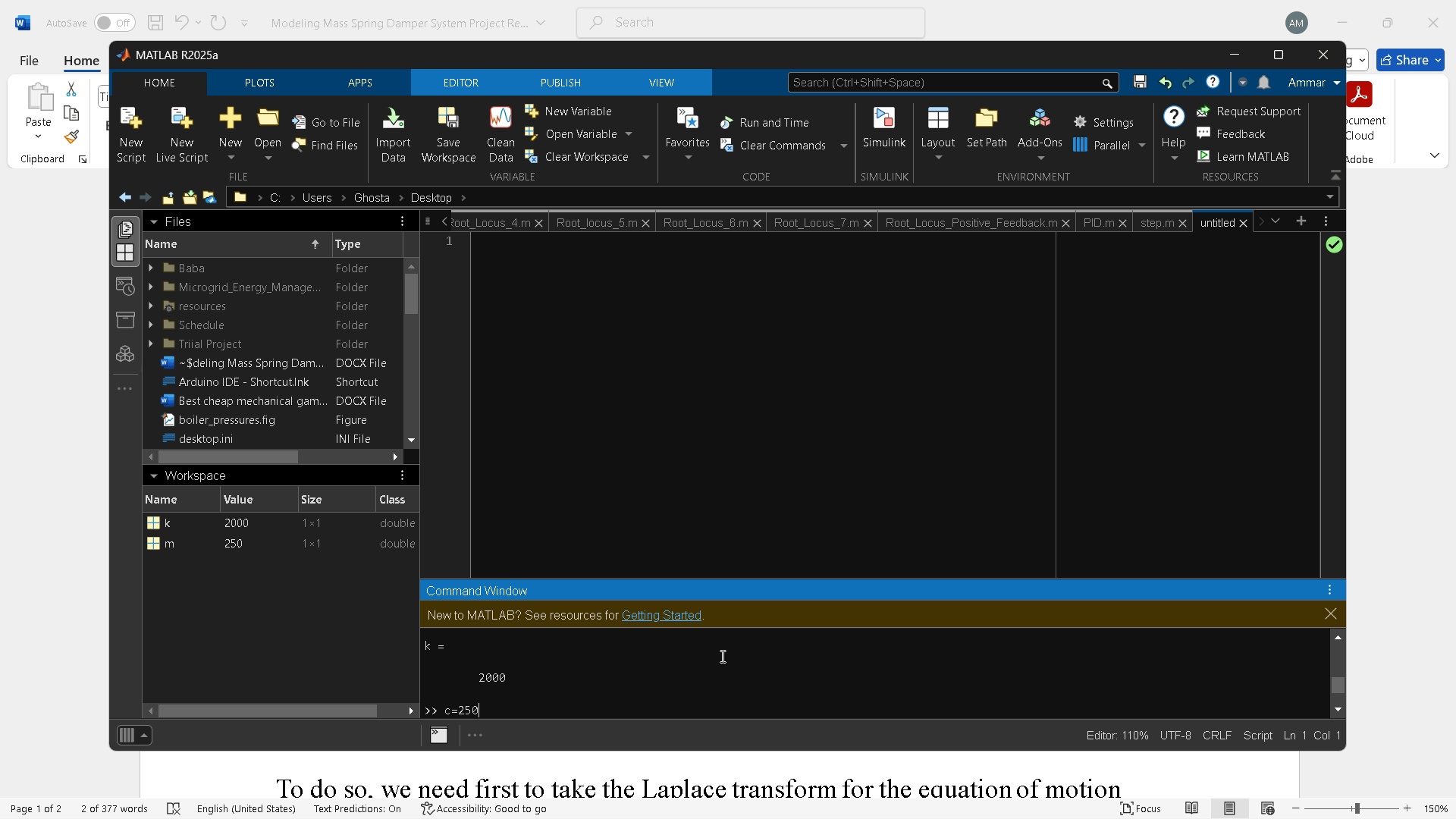 
key(Numpad0)
 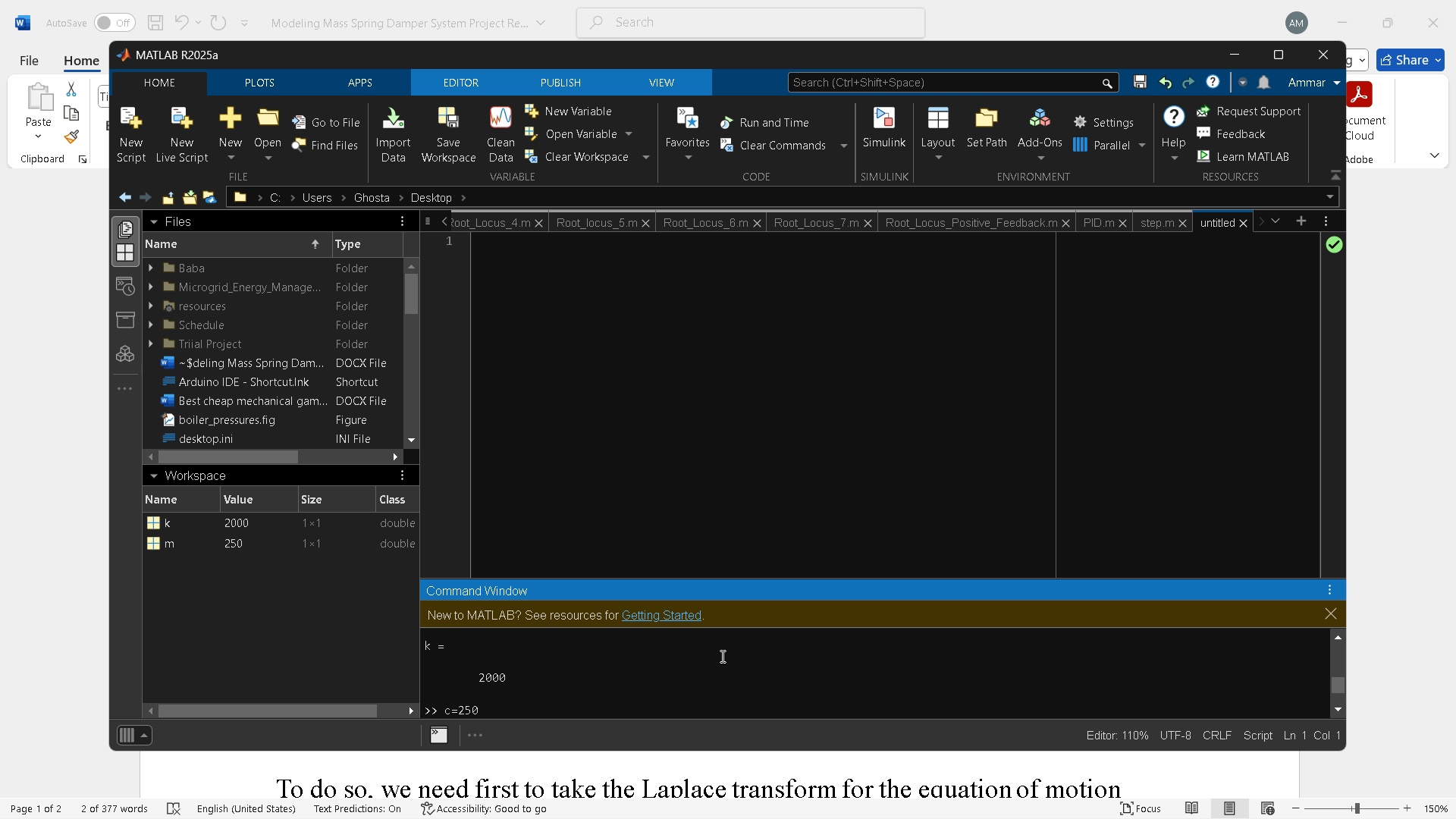 
key(Enter)
 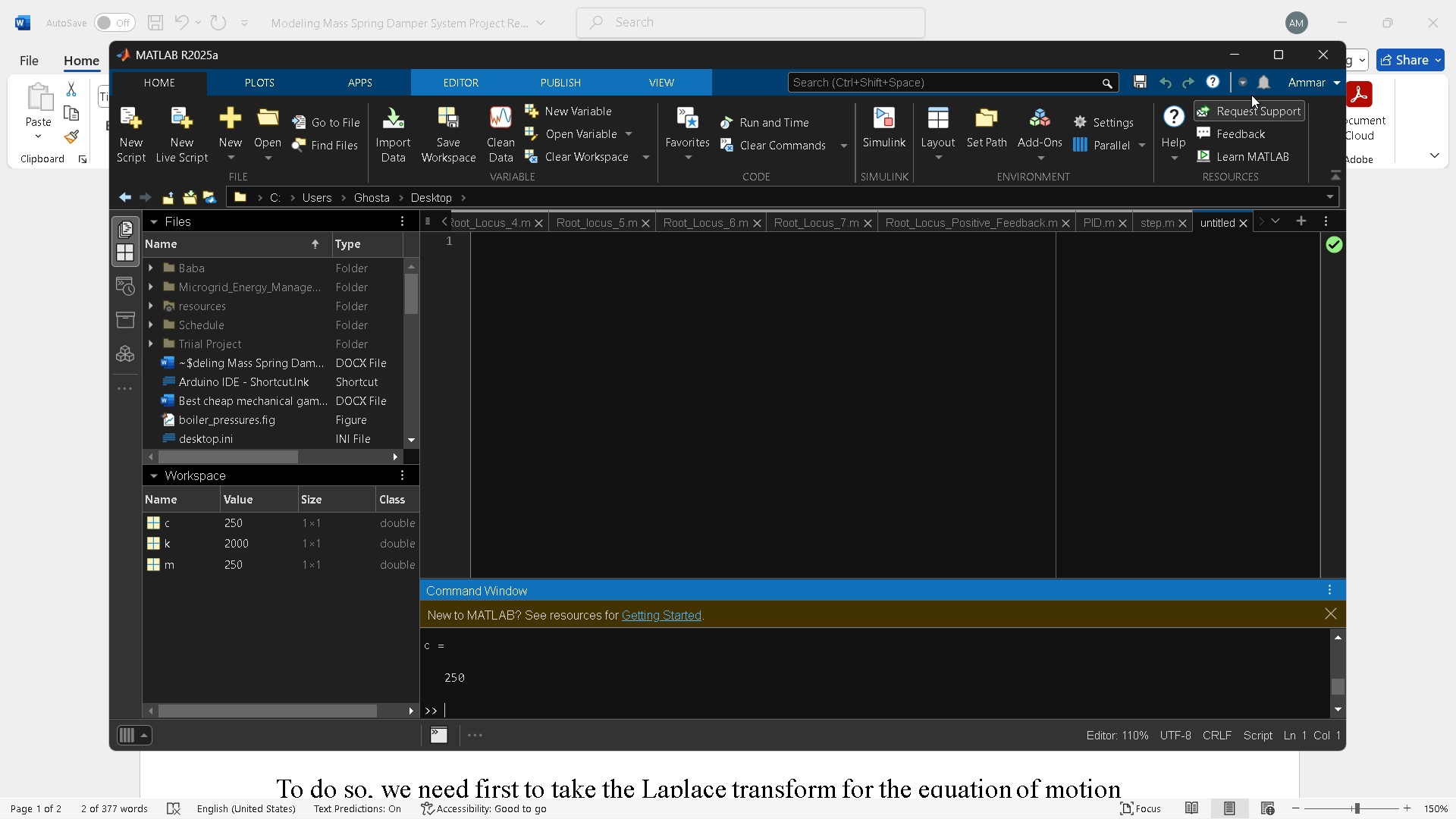 
left_click([1231, 61])
 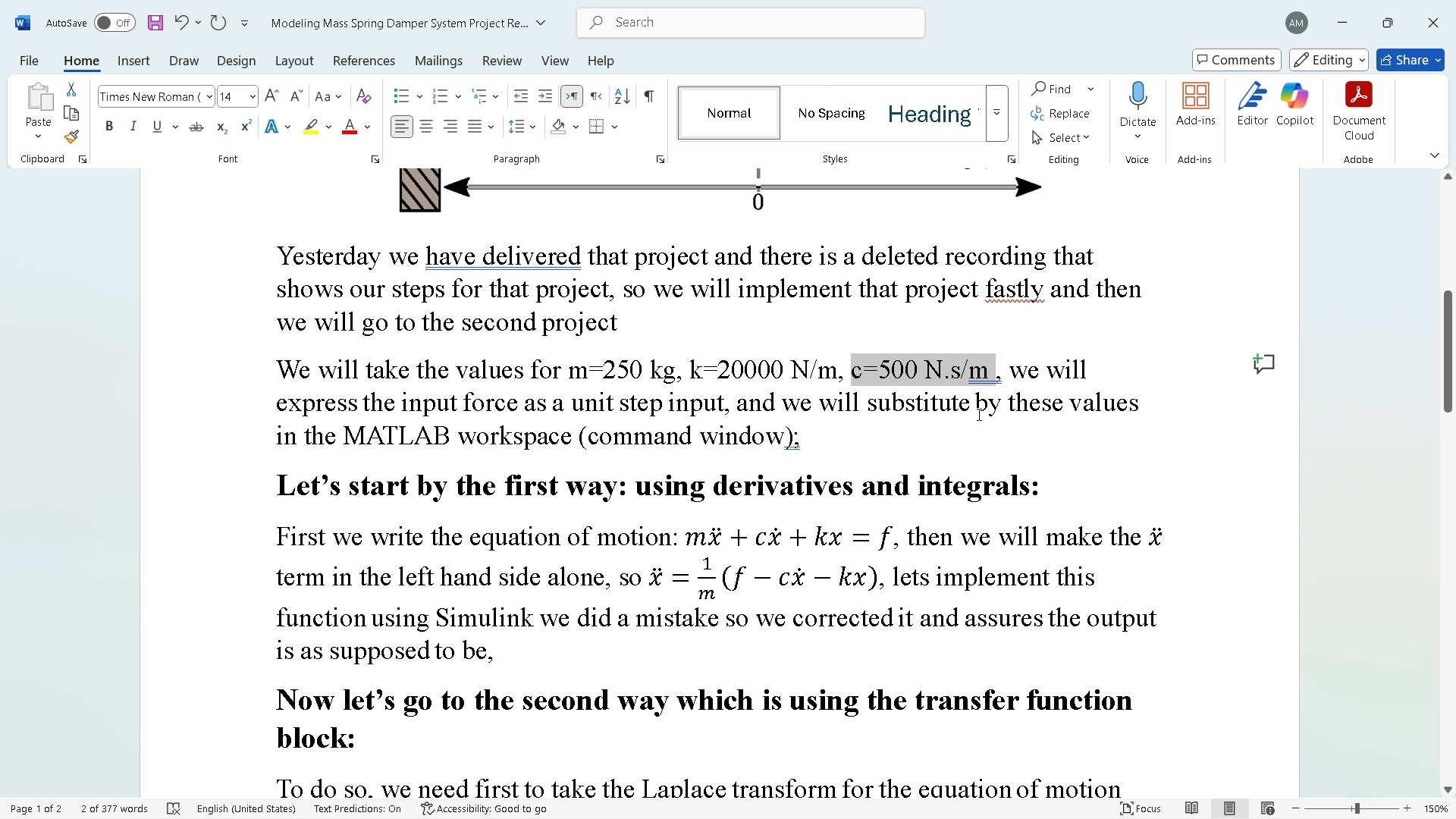 
scroll: coordinate [977, 414], scroll_direction: down, amount: 1.0